 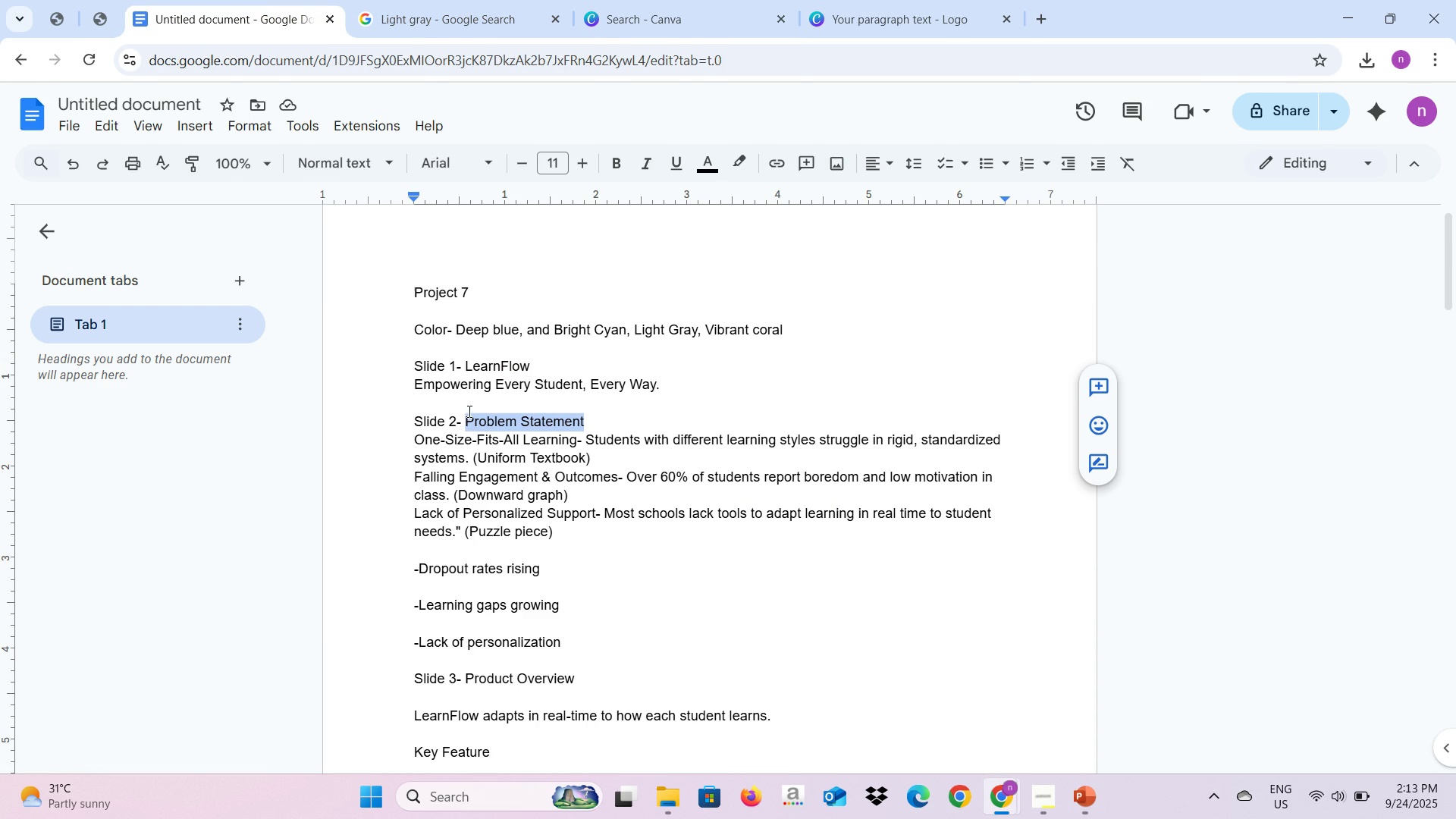 
key(Control+C)
 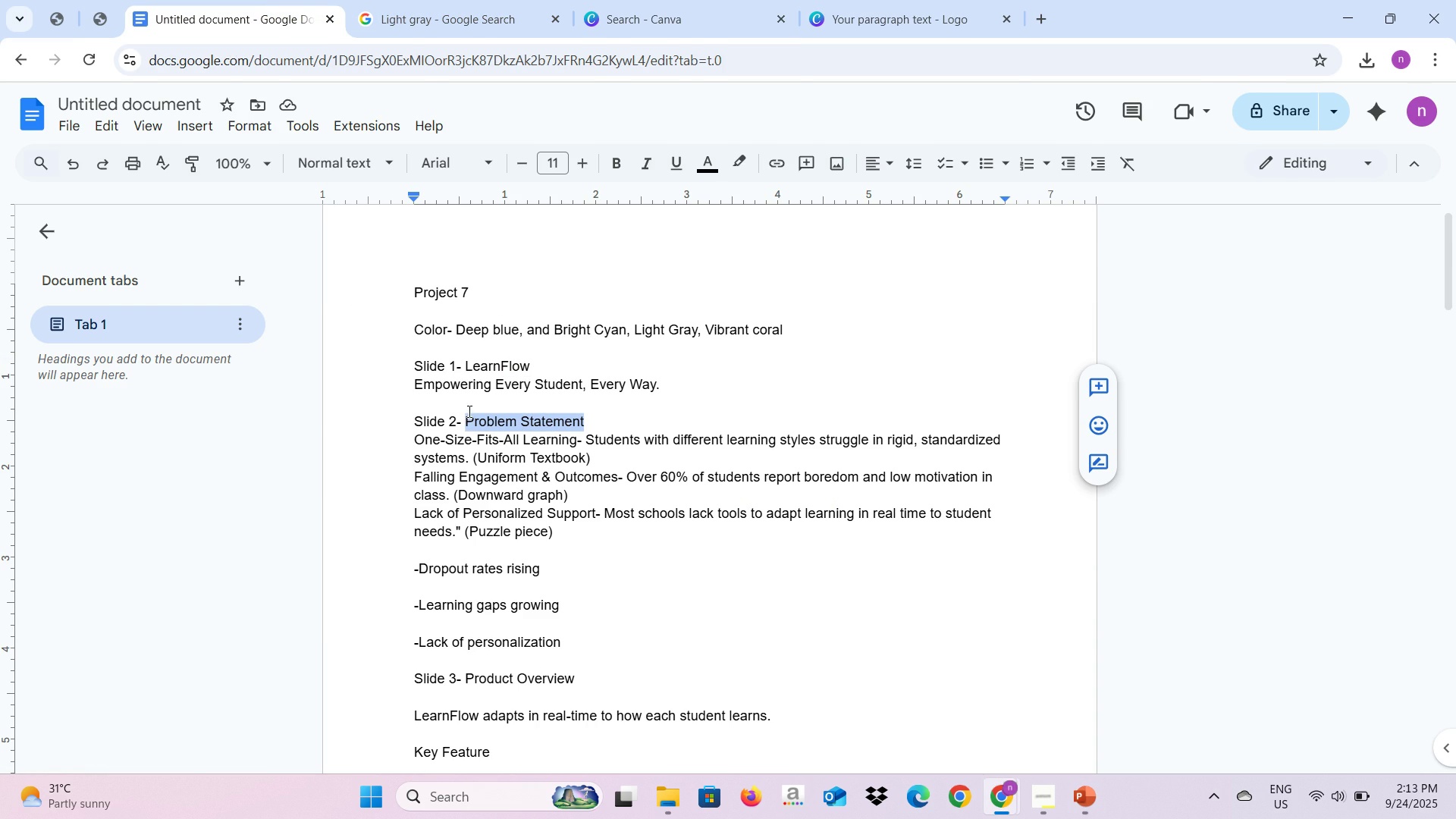 
key(Alt+AltLeft)
 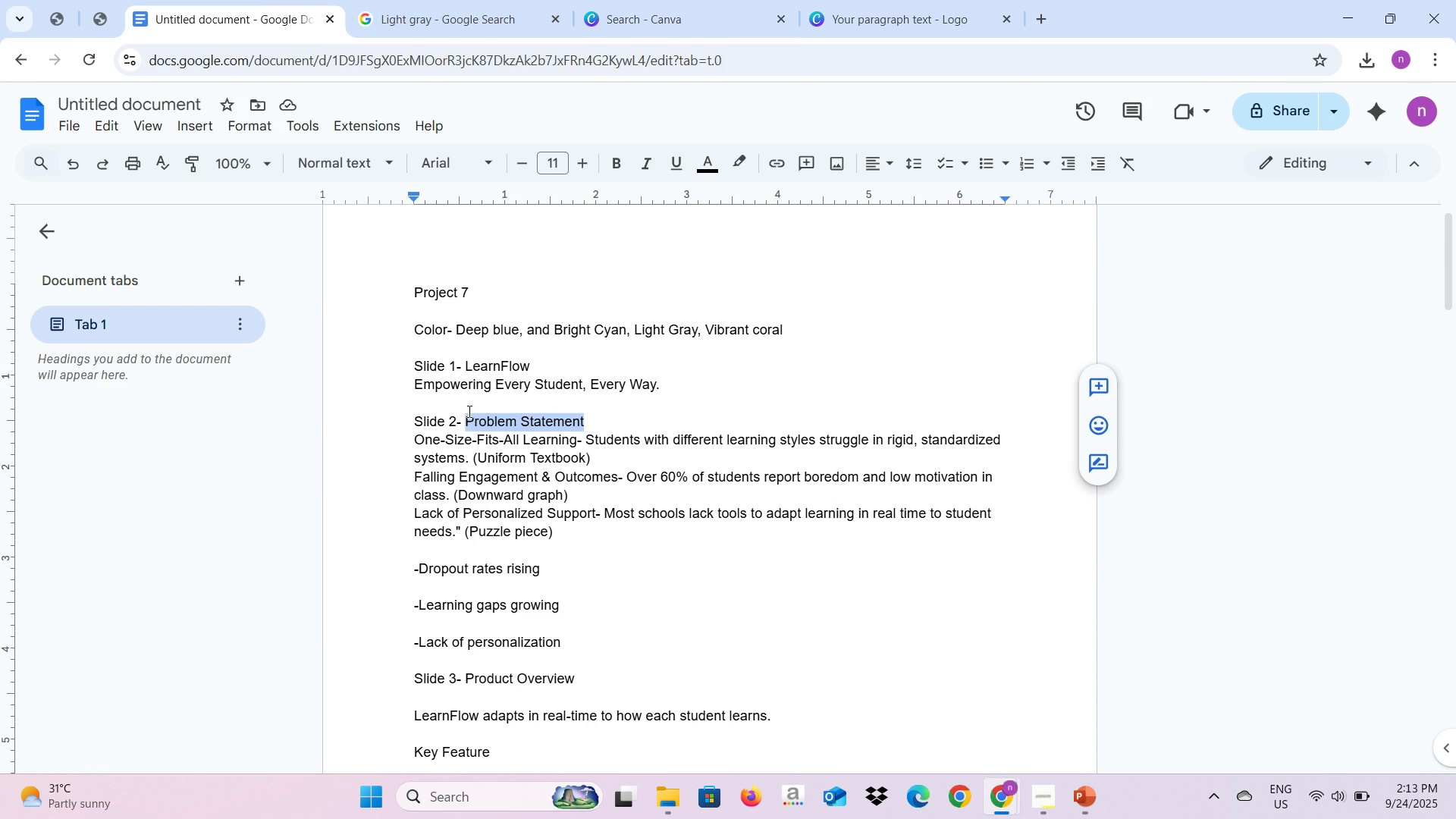 
key(Alt+Tab)
 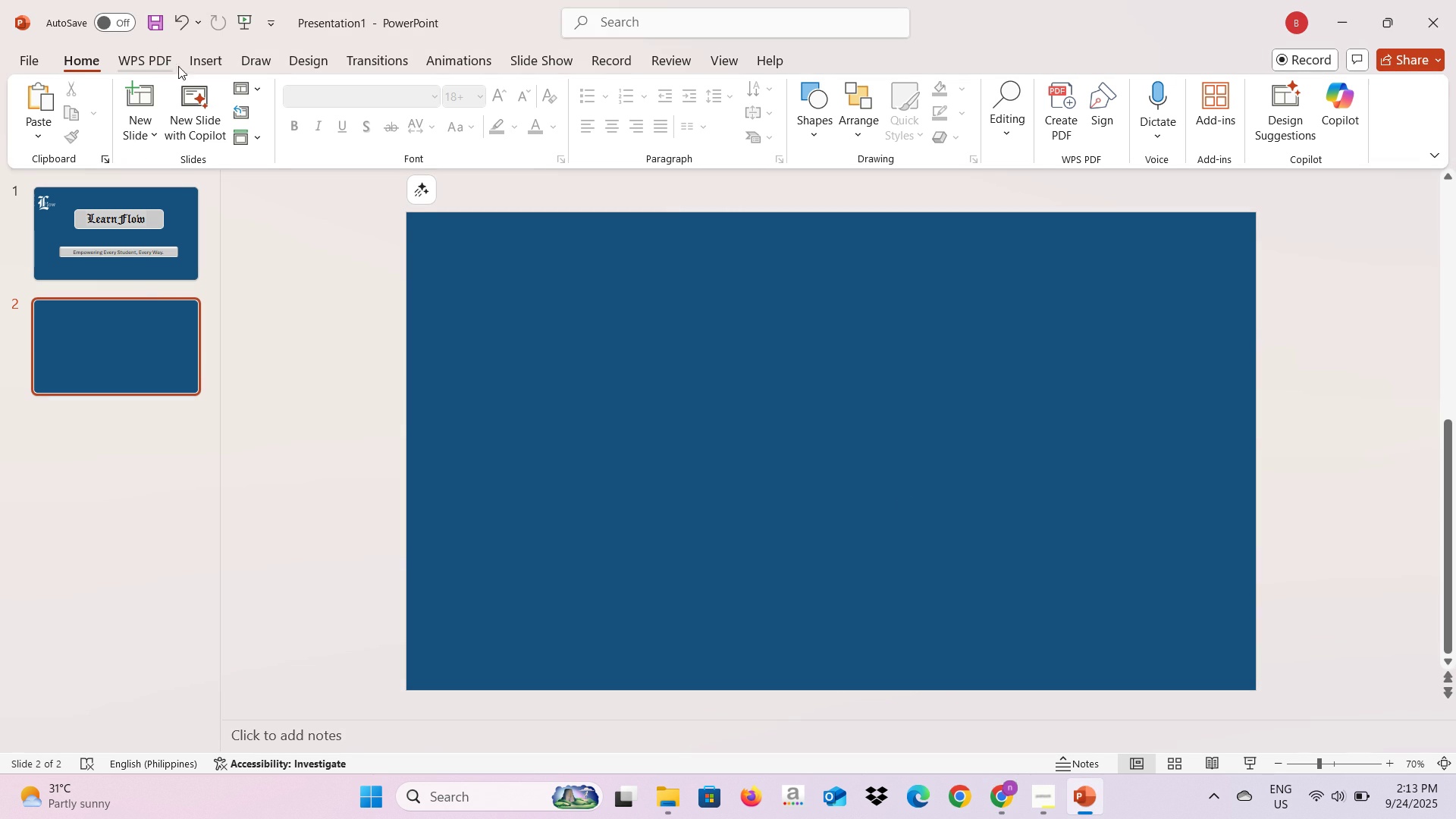 
left_click([194, 66])
 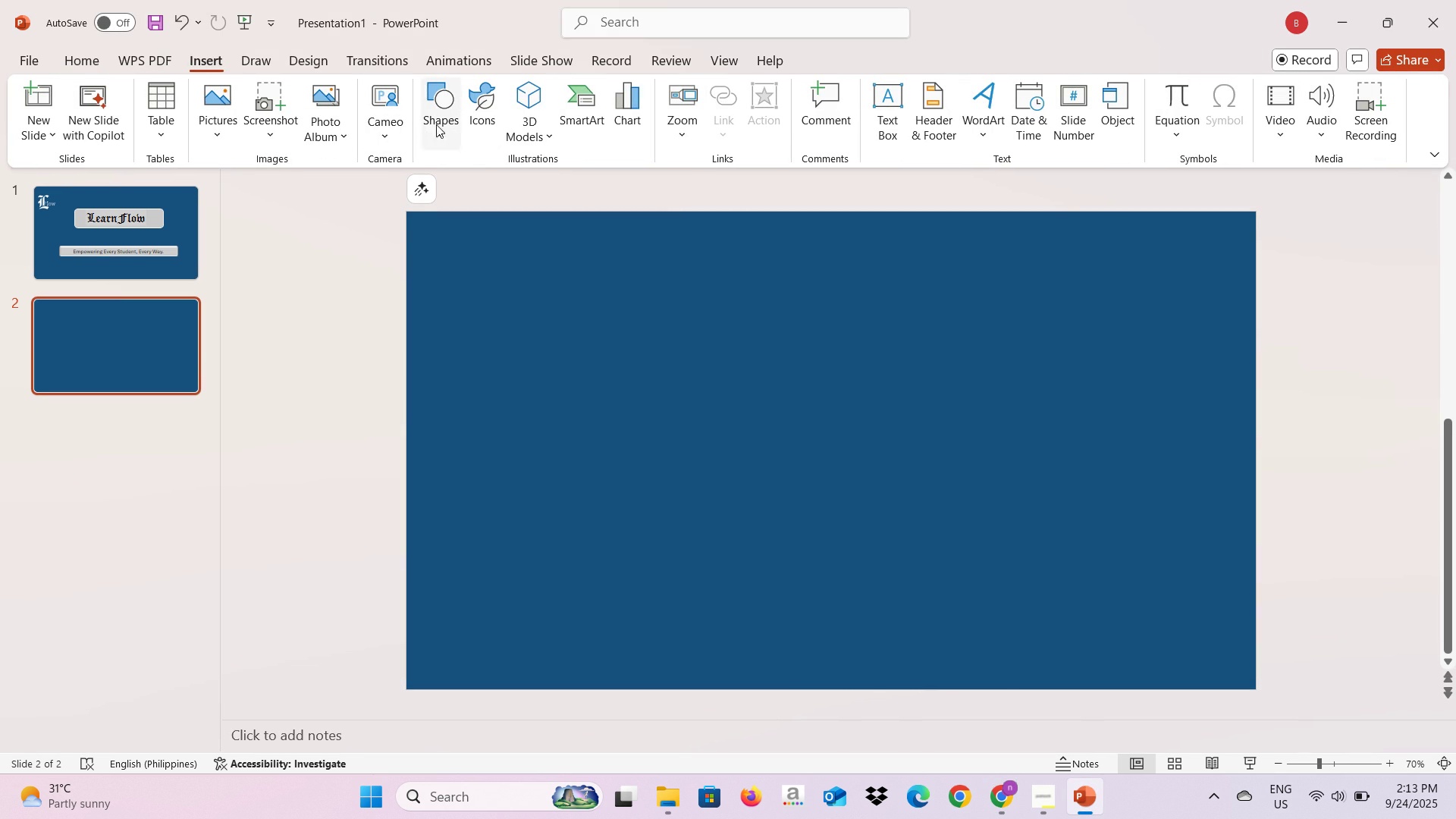 
left_click([431, 119])
 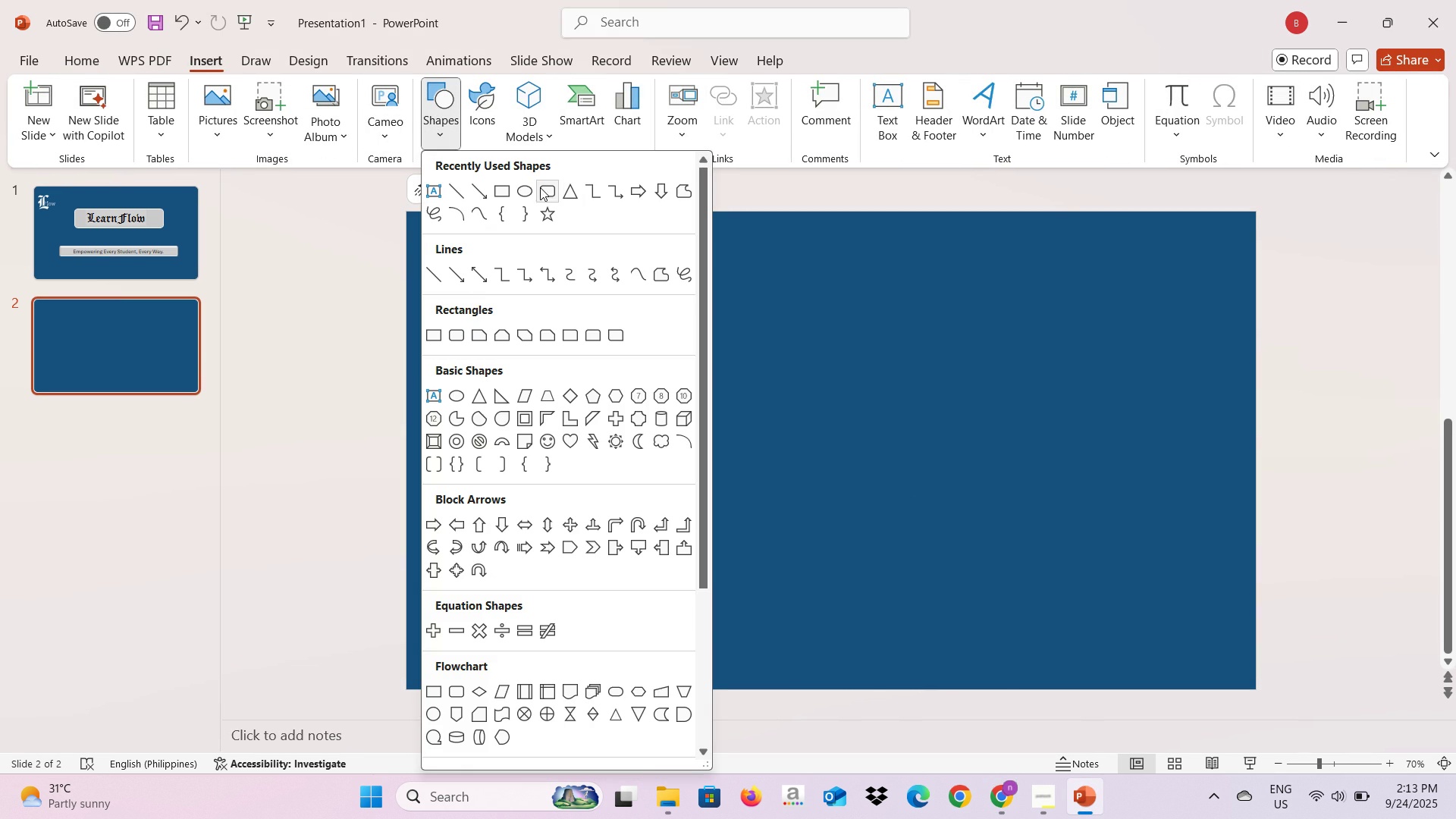 
left_click([545, 190])